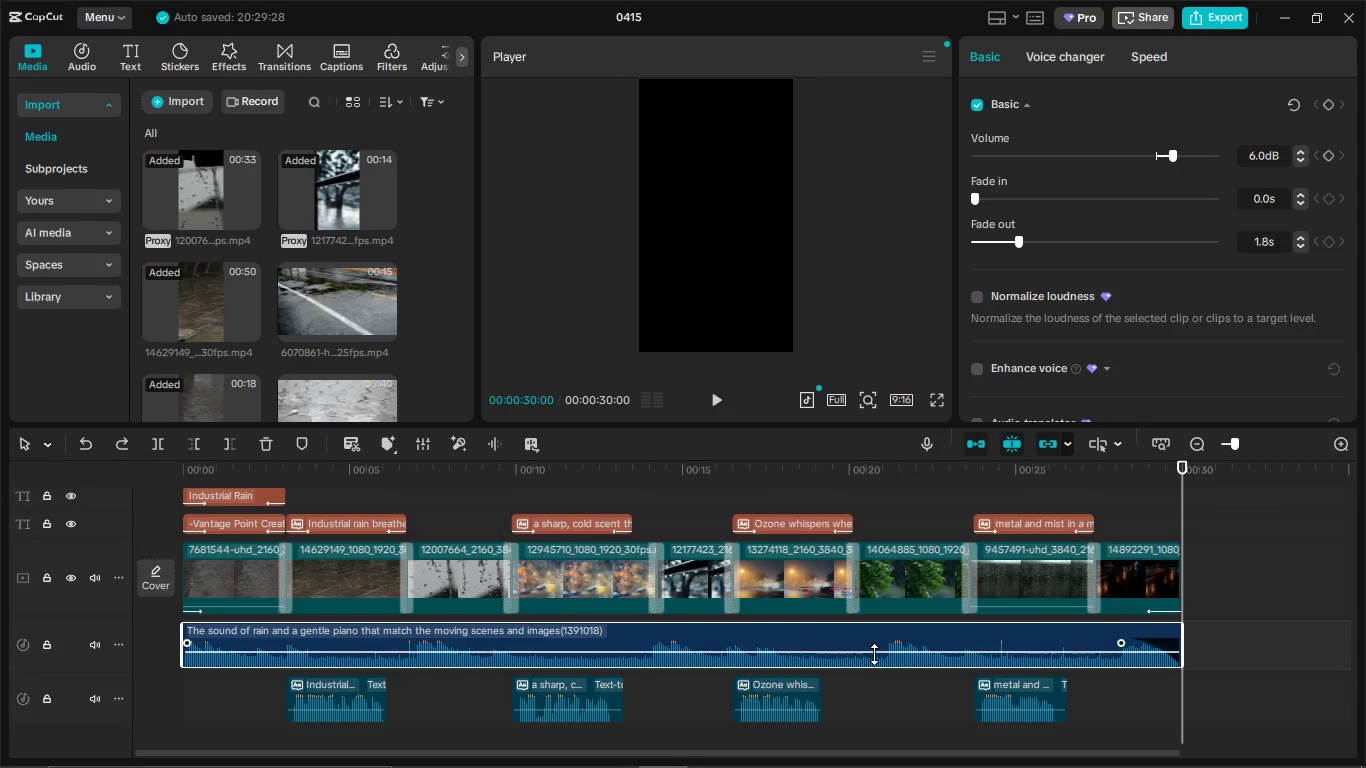 
key(Backspace)
 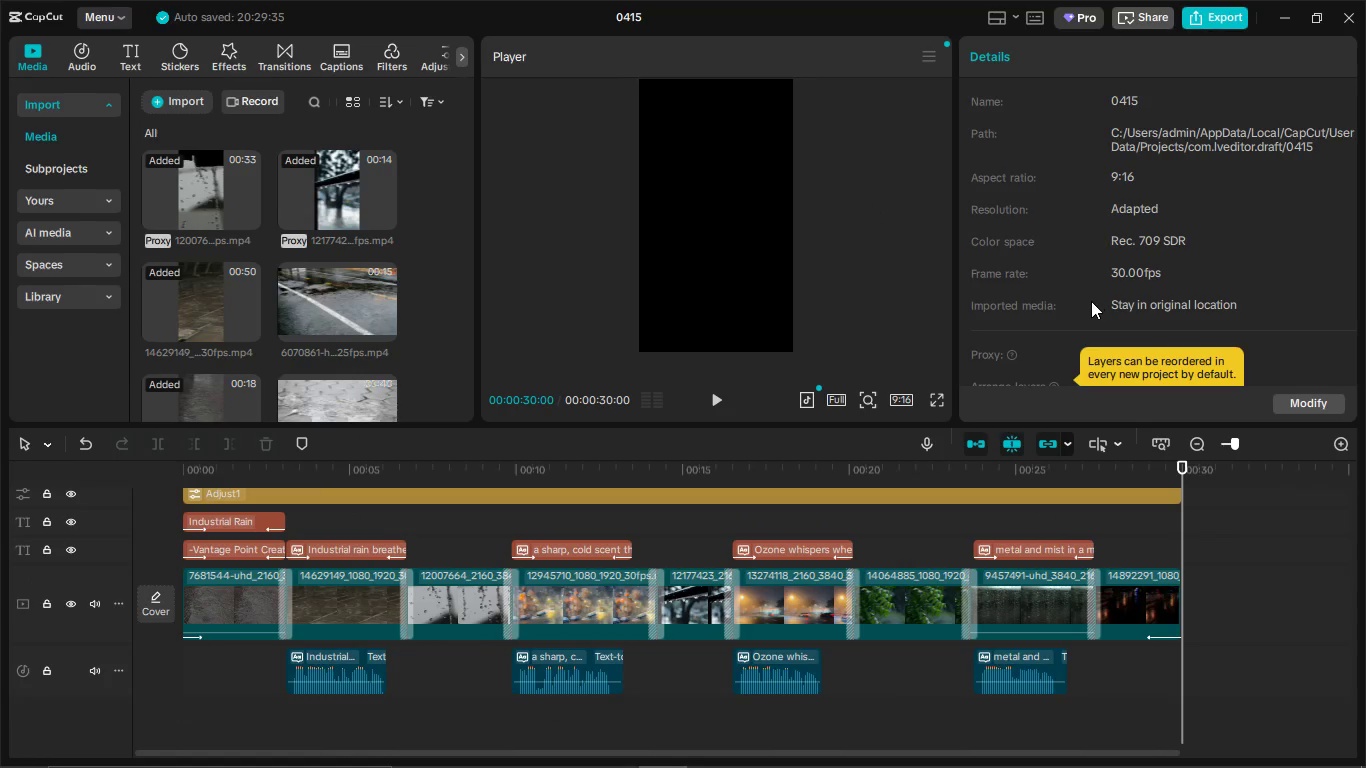 
key(Control+A)
 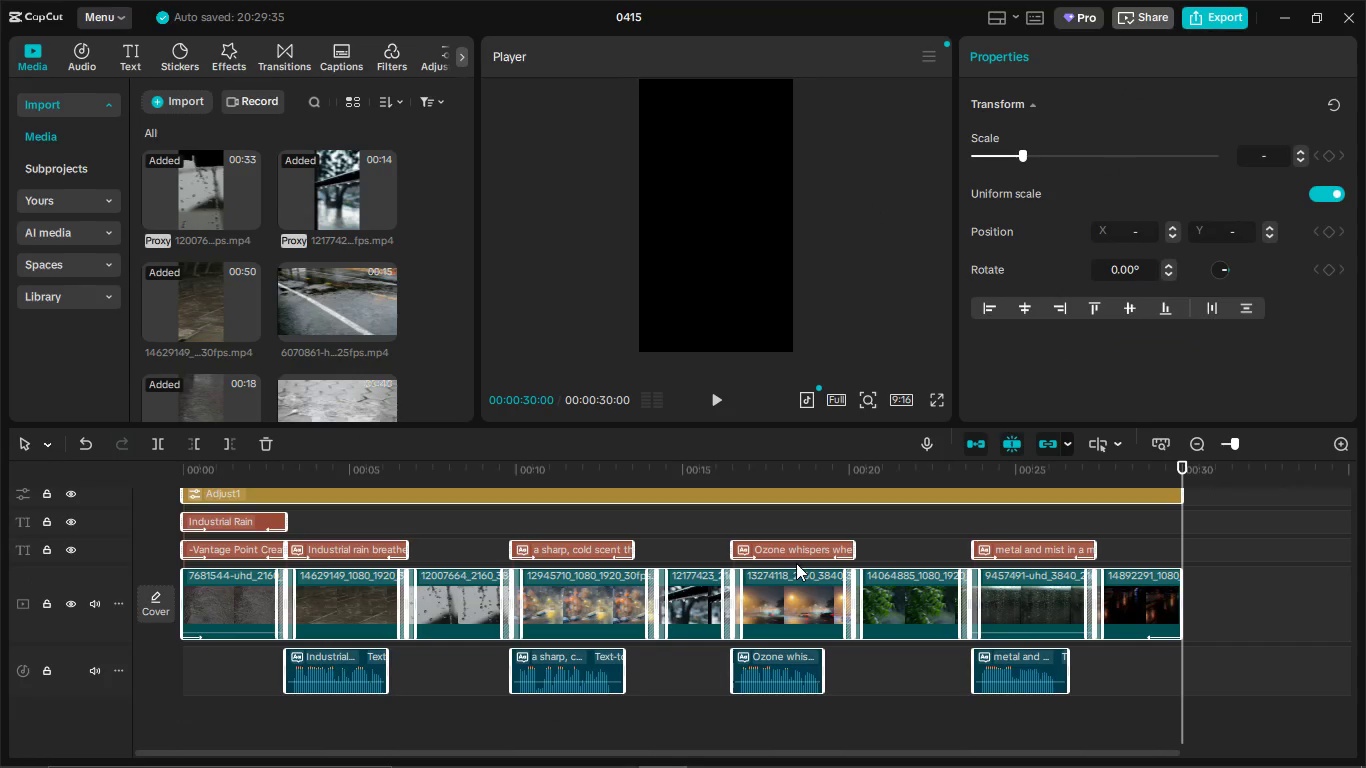 
right_click([789, 578])
 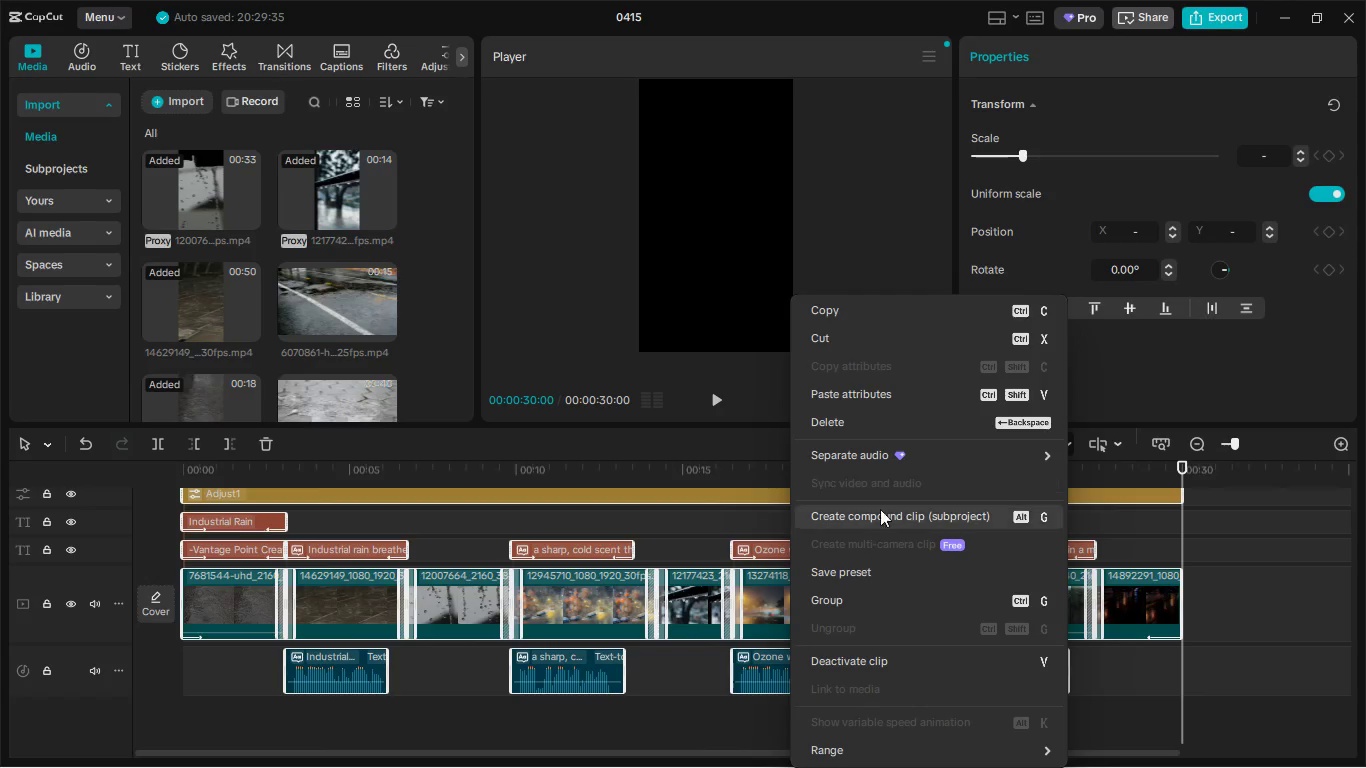 
left_click([867, 522])
 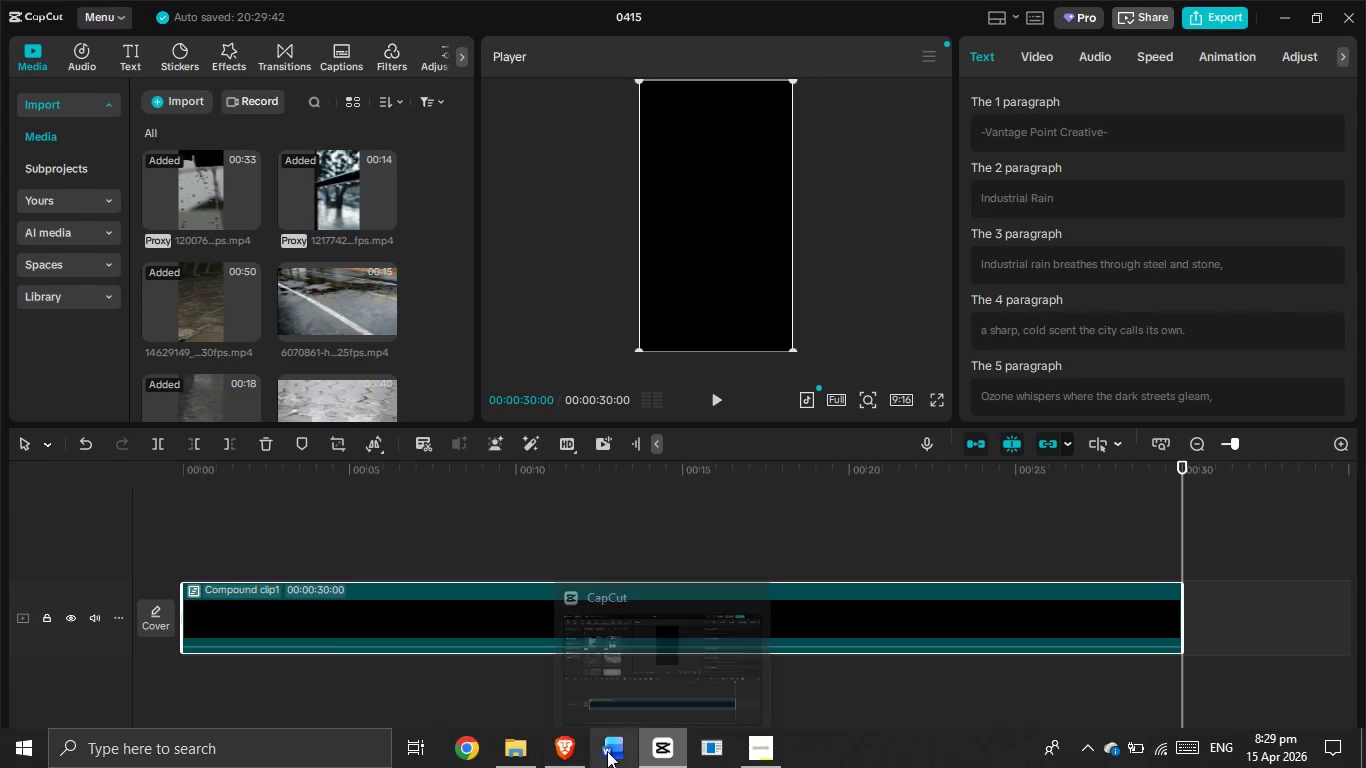 
left_click([577, 746])
 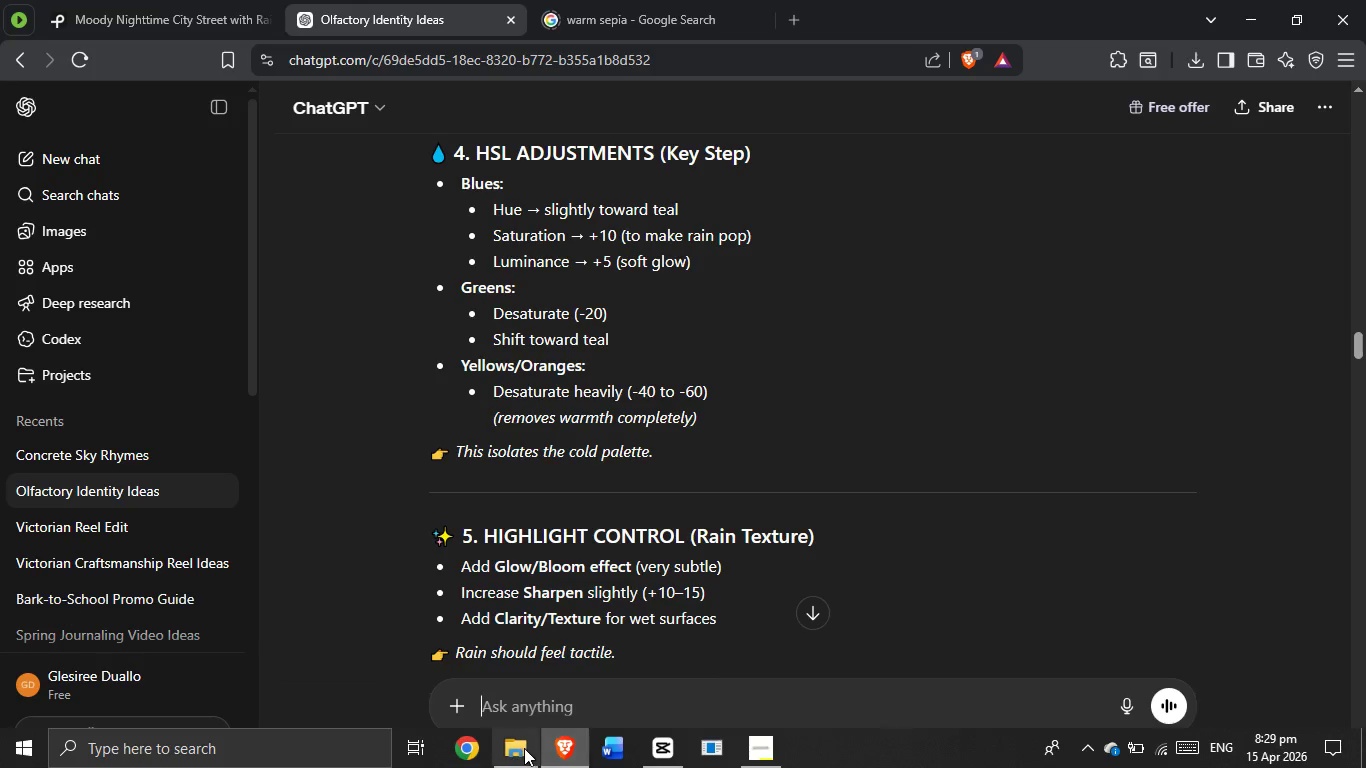 
left_click([524, 748])
 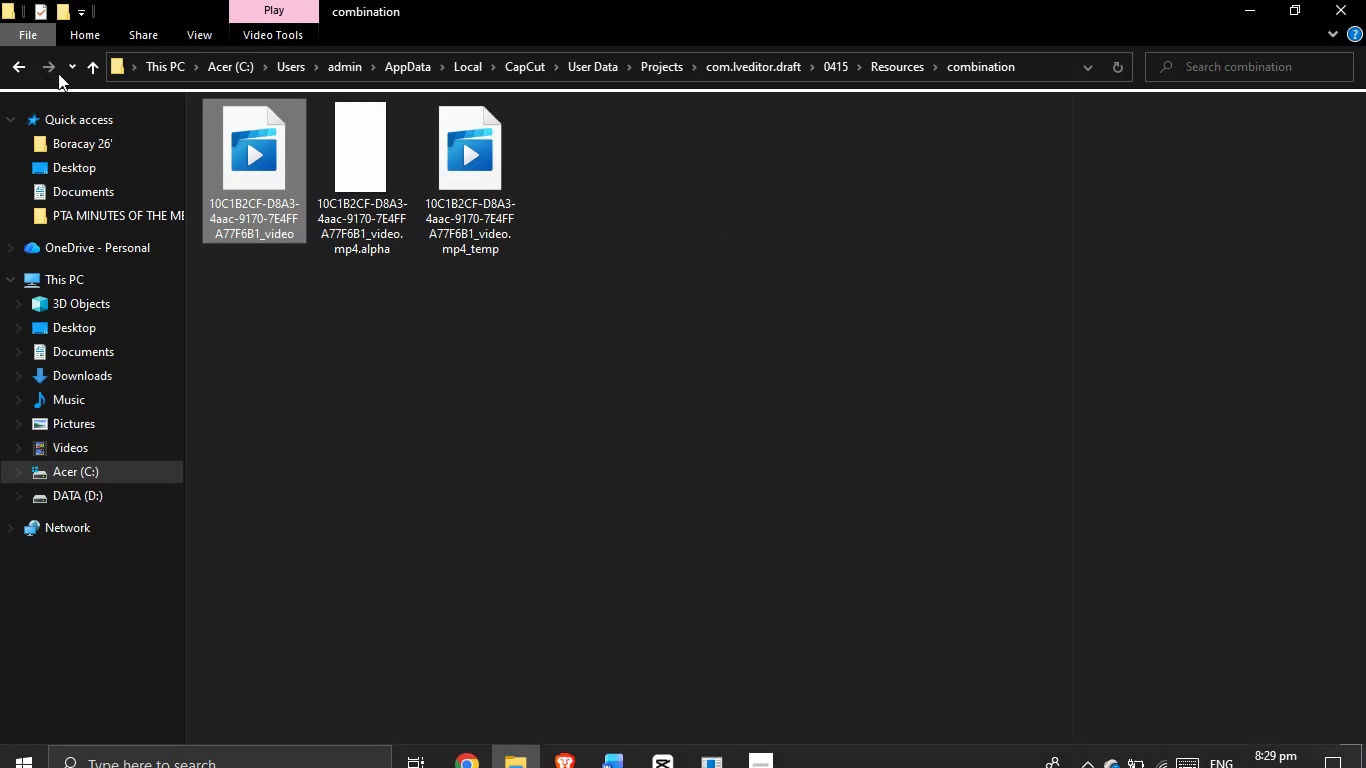 
left_click([90, 69])
 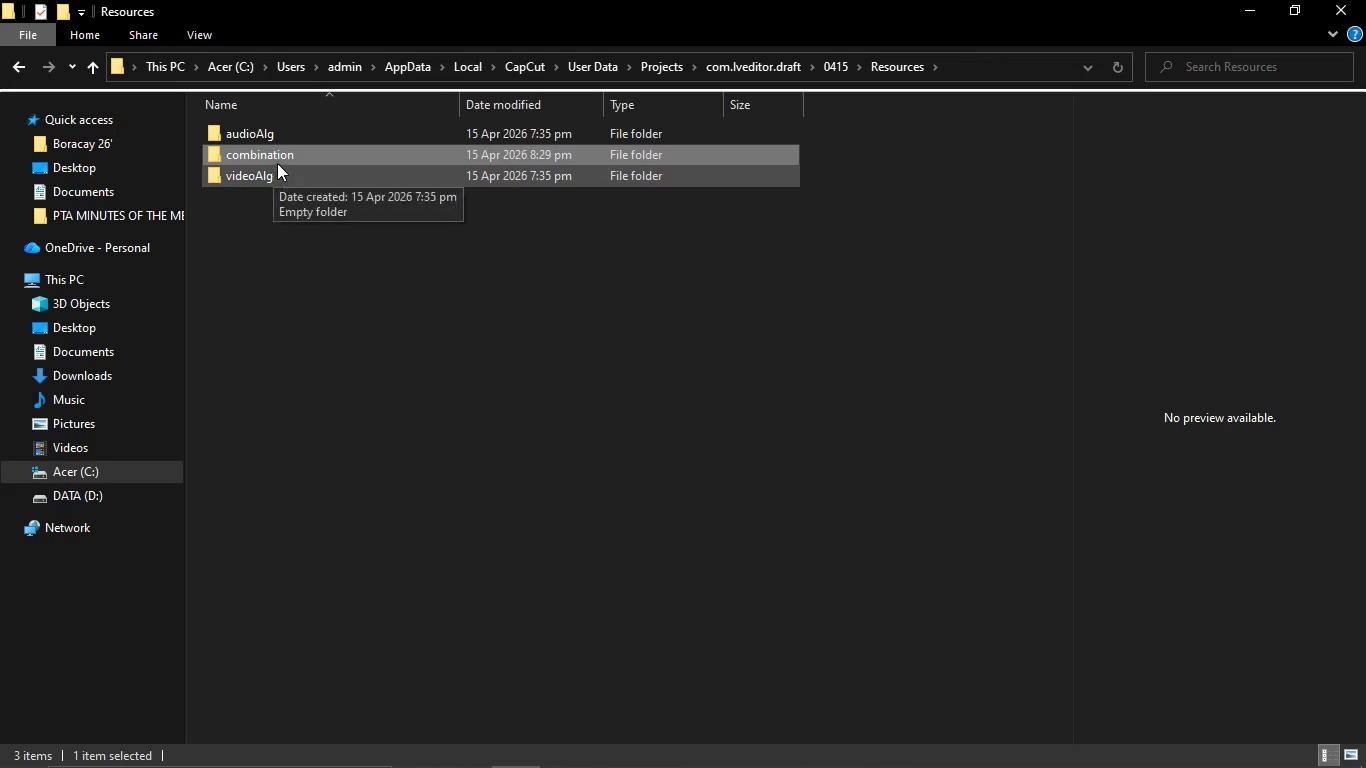 
double_click([280, 155])
 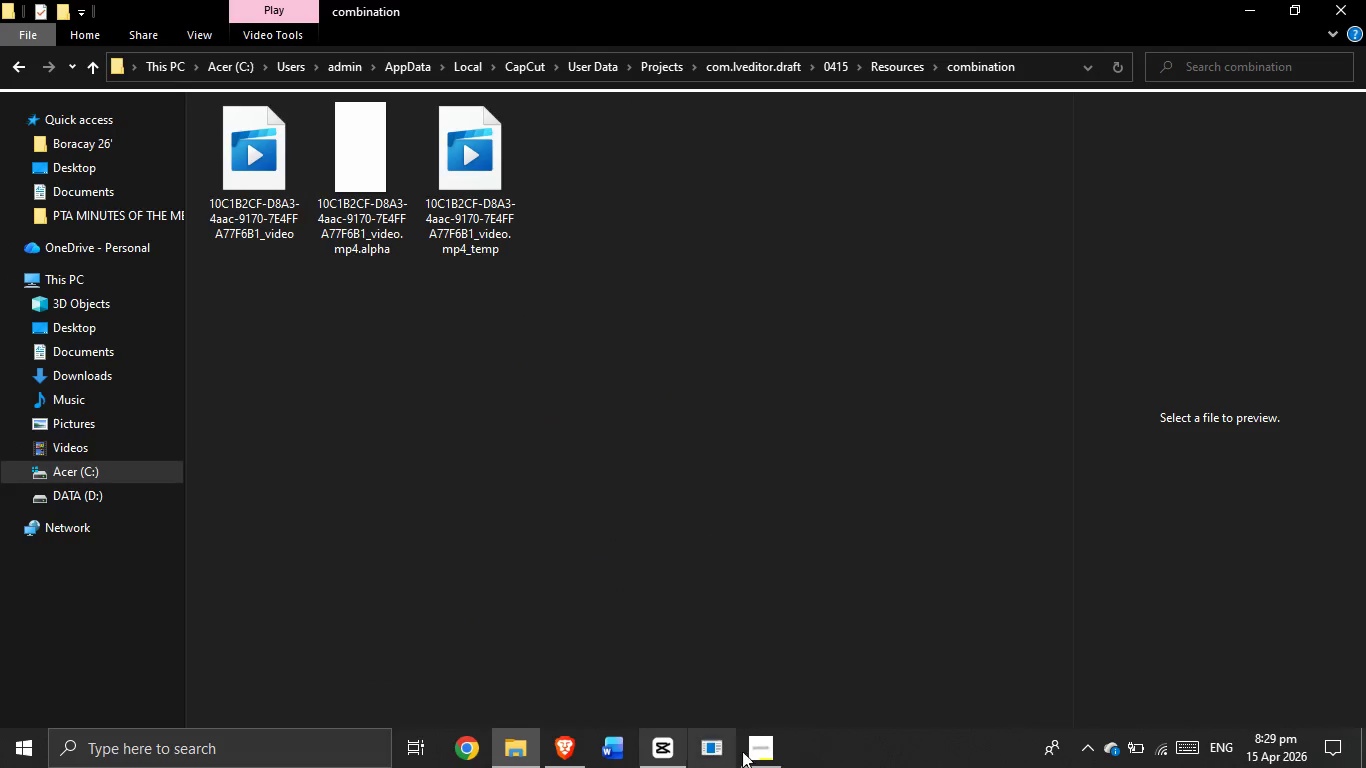 
left_click([756, 747])
 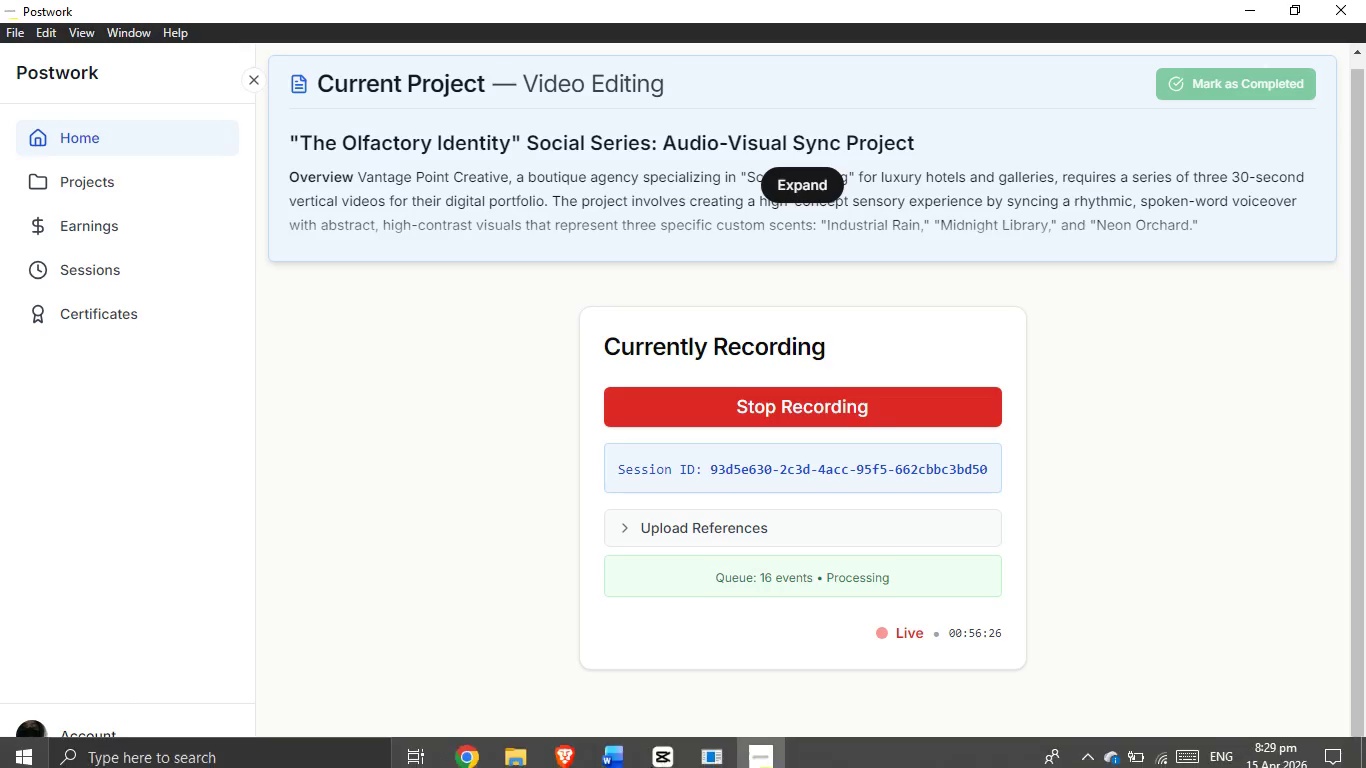 
left_click([651, 767])
 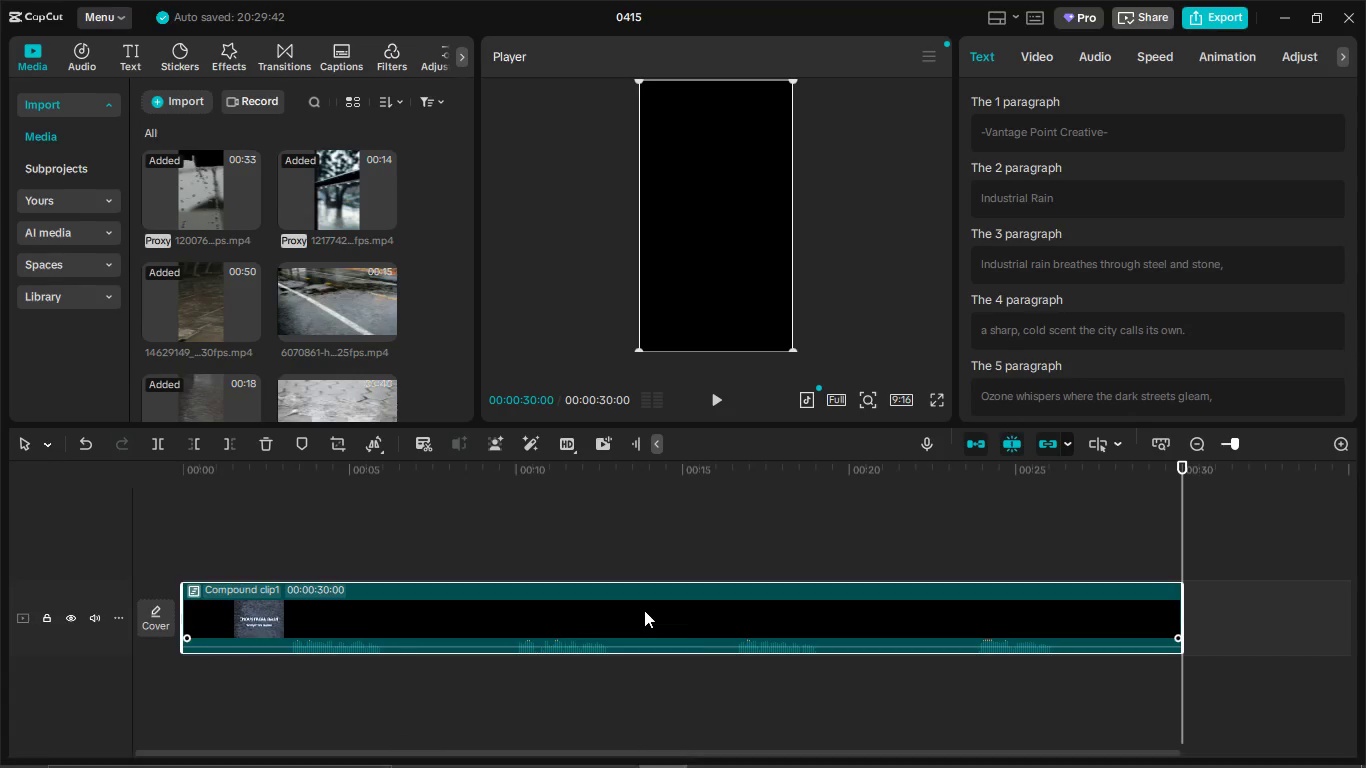 
right_click([644, 610])
 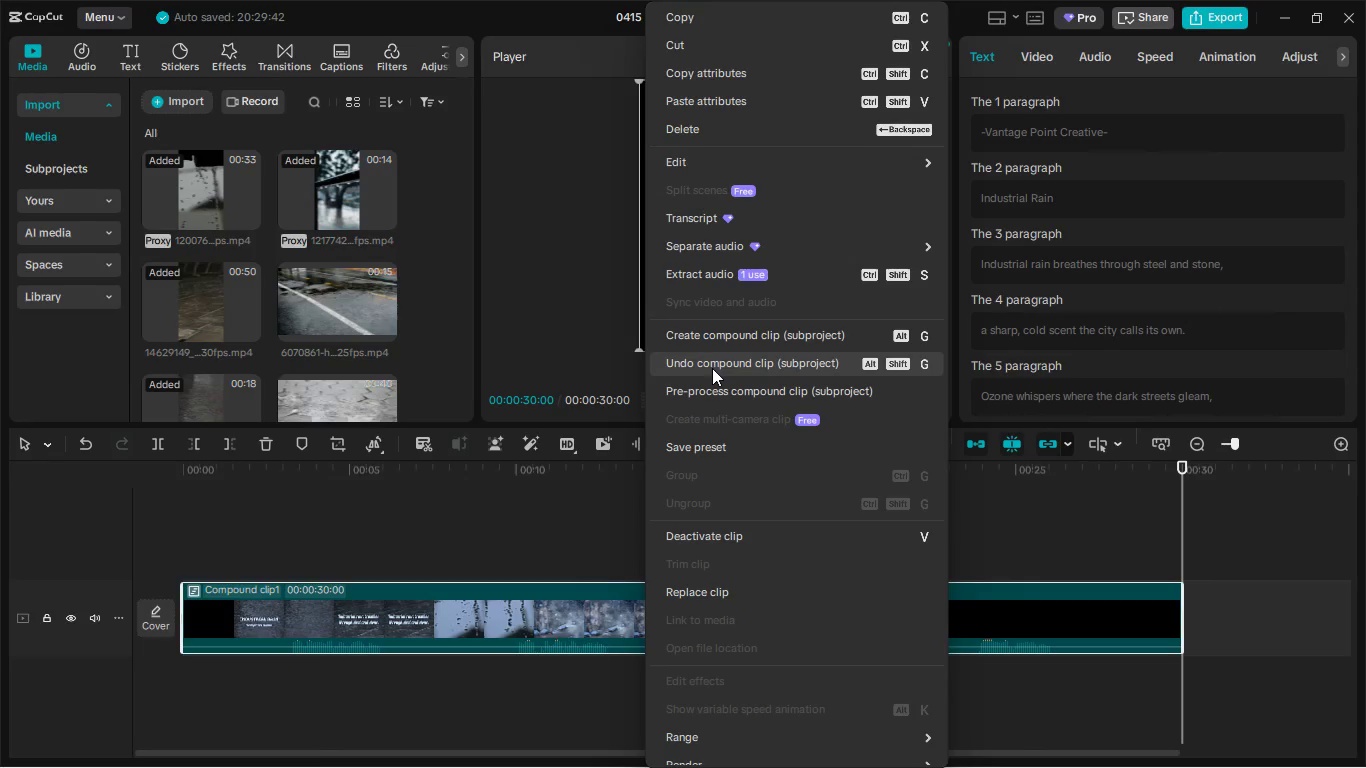 
left_click([712, 385])
 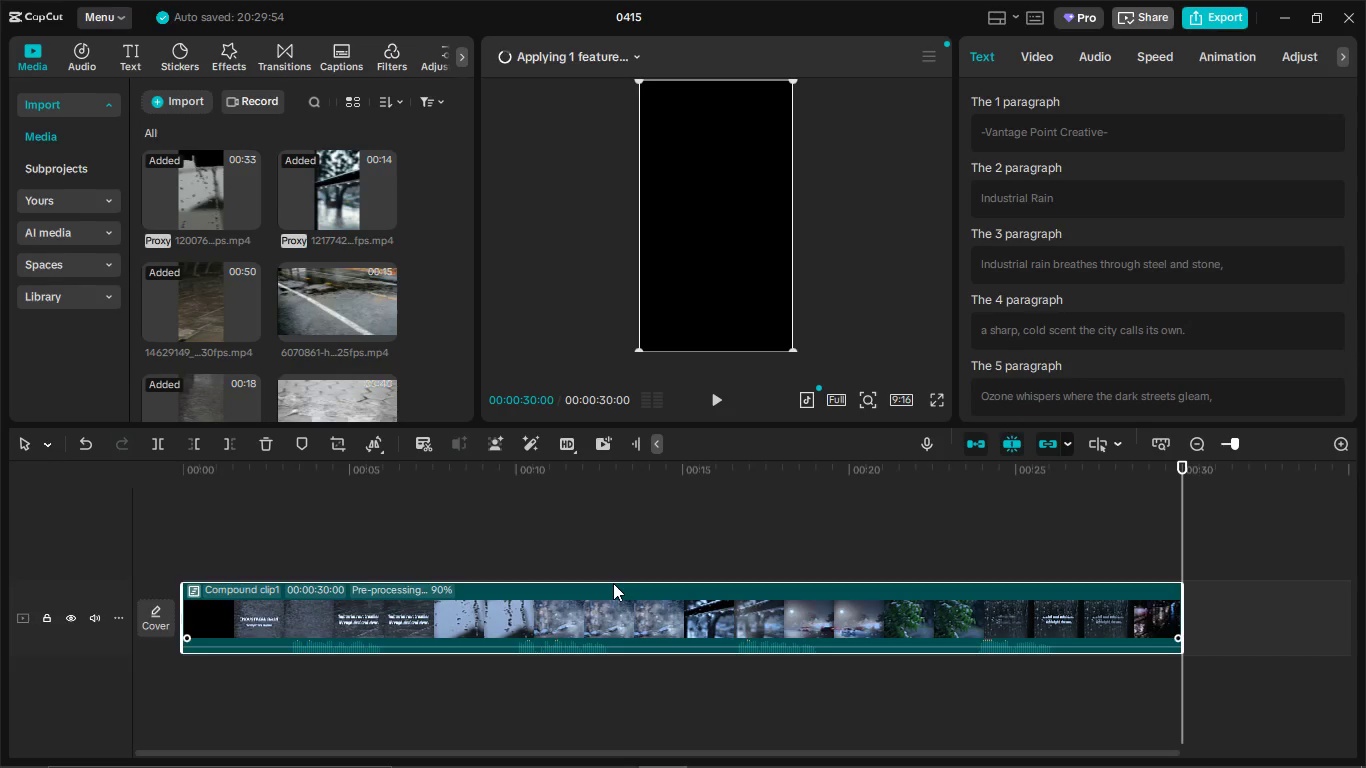 
wait(66.78)
 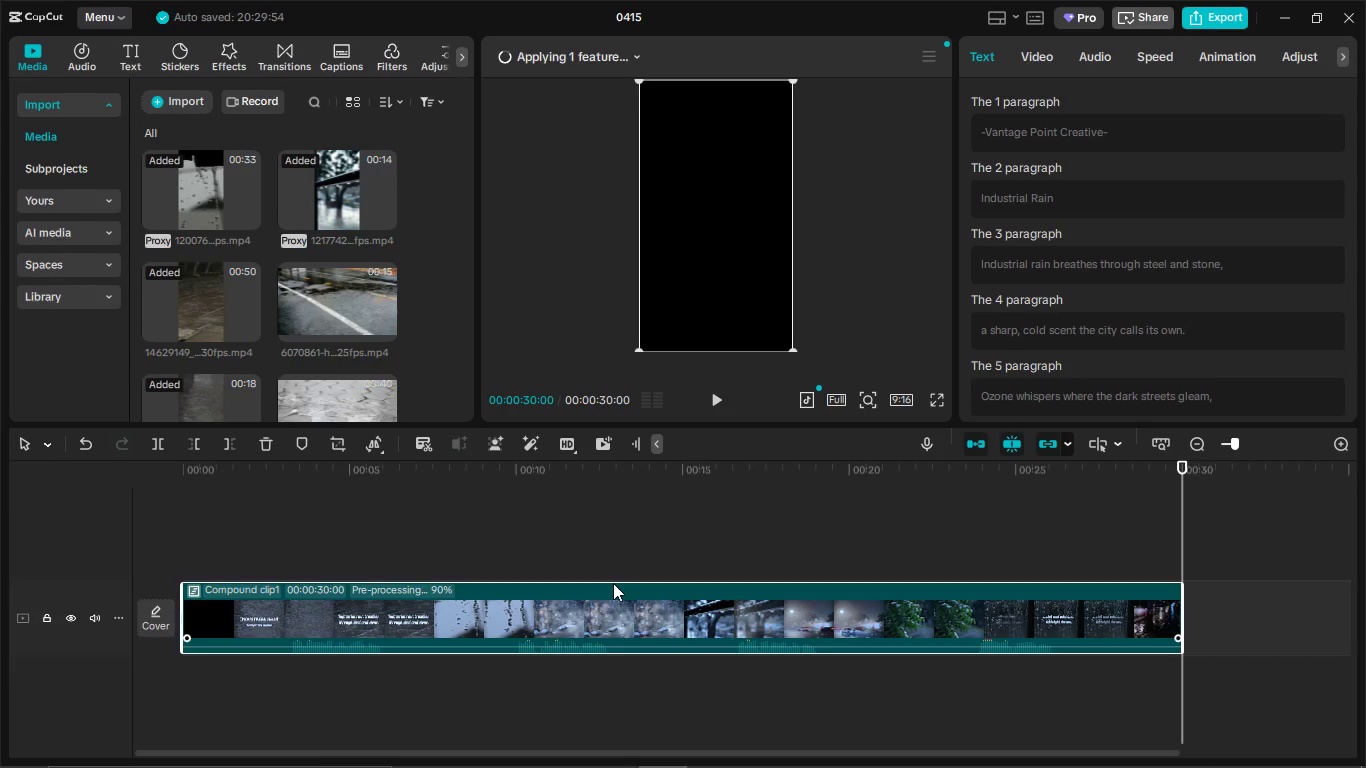 
left_click([708, 529])
 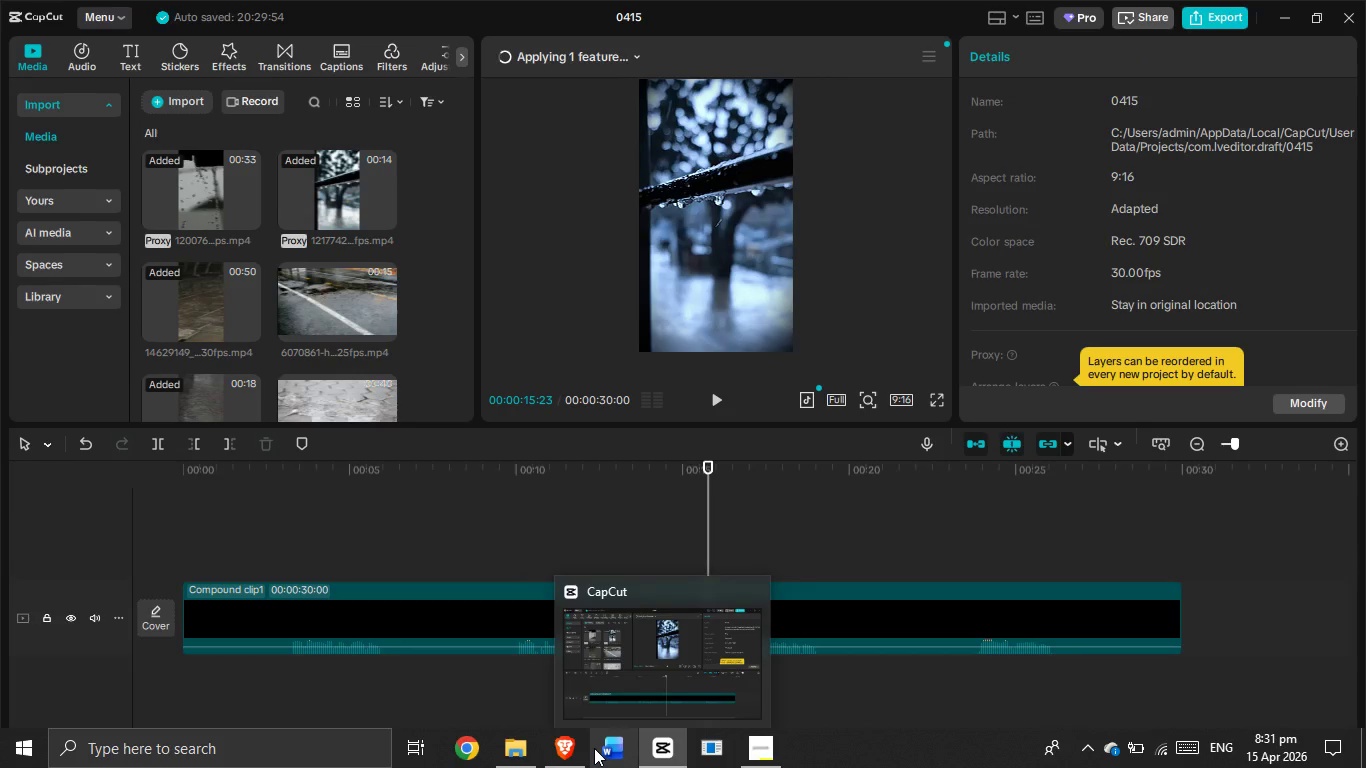 
left_click([528, 738])
 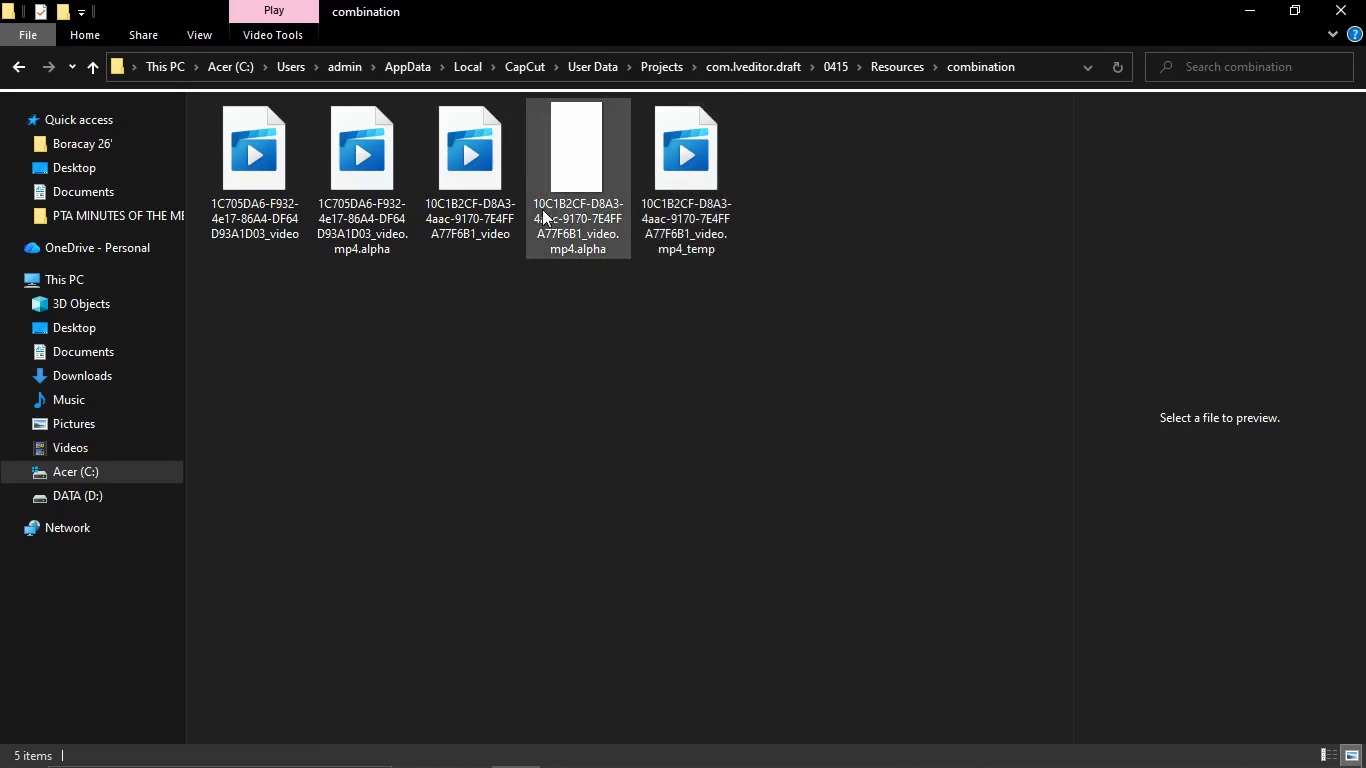 
left_click([262, 177])
 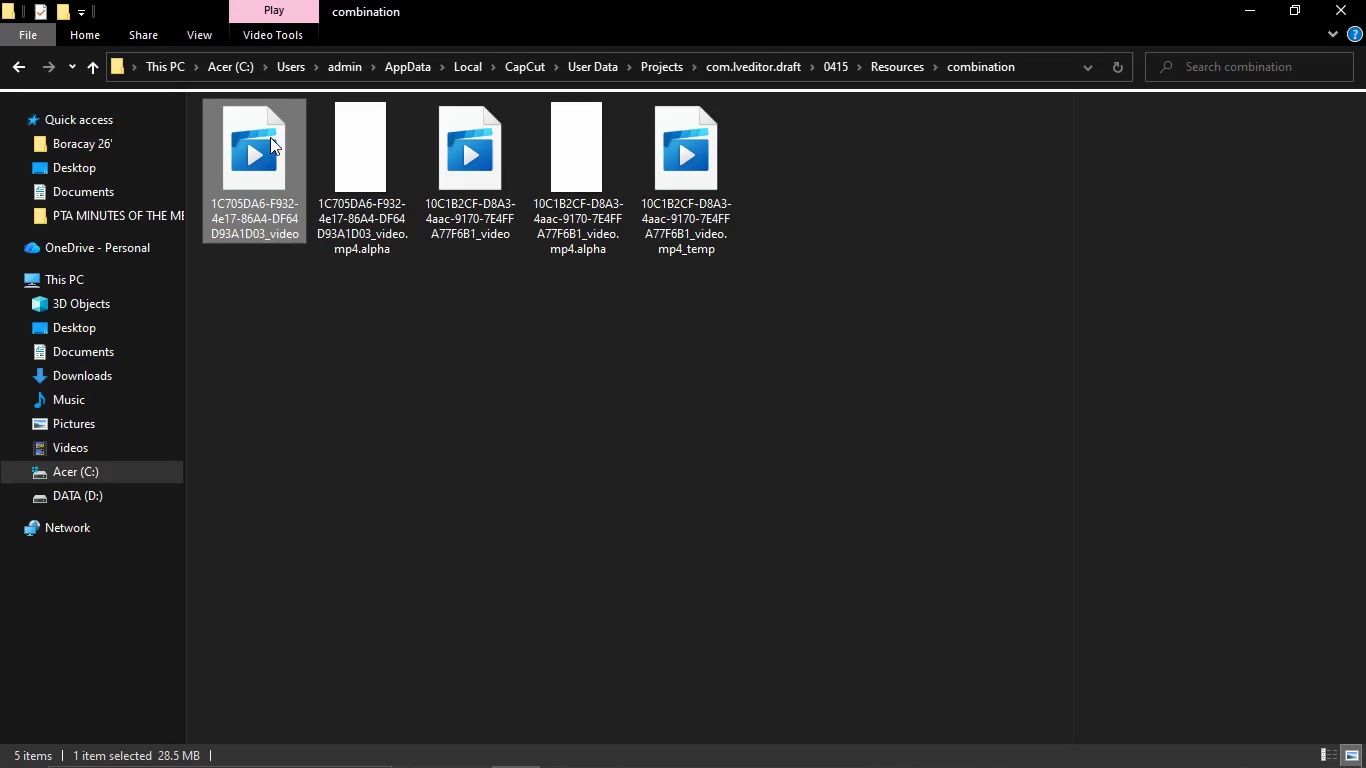 
left_click_drag(start_coordinate=[270, 134], to_coordinate=[502, 557])
 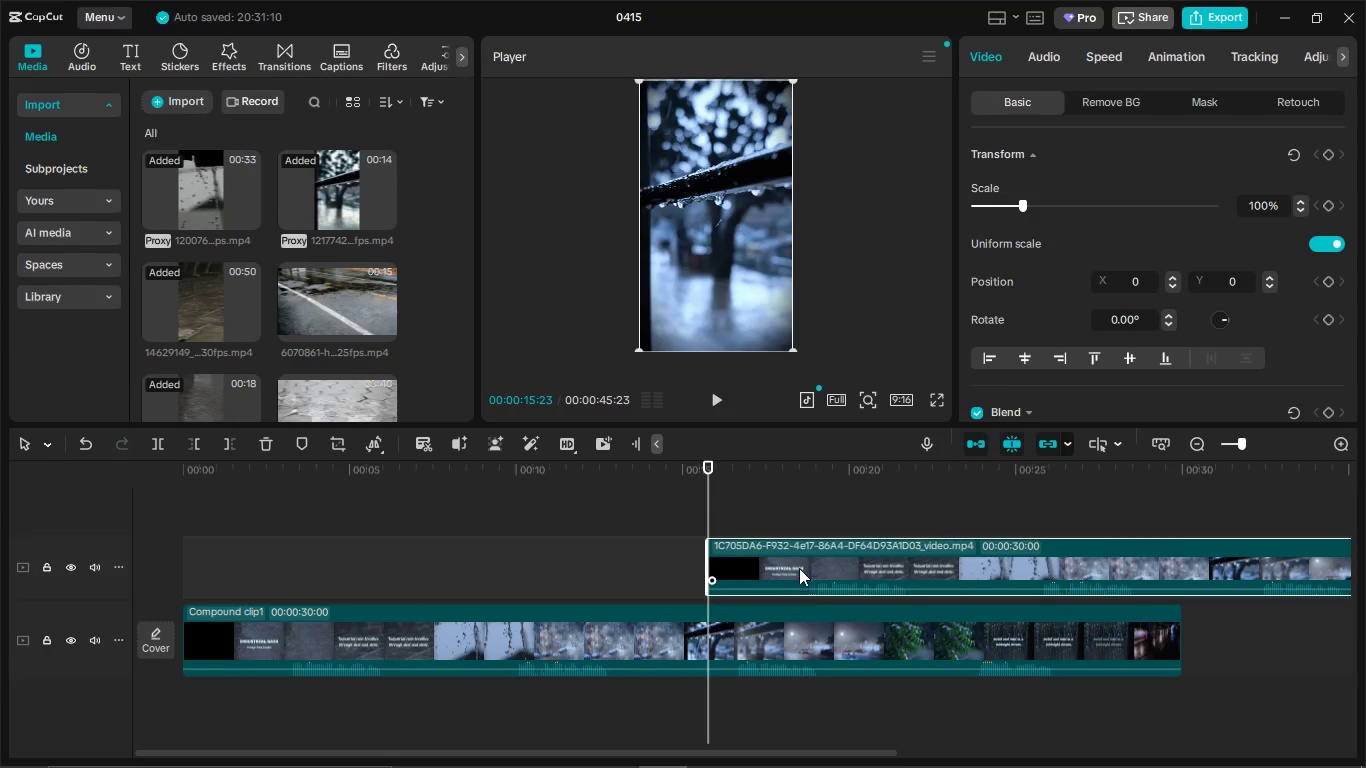 
left_click_drag(start_coordinate=[798, 560], to_coordinate=[240, 572])
 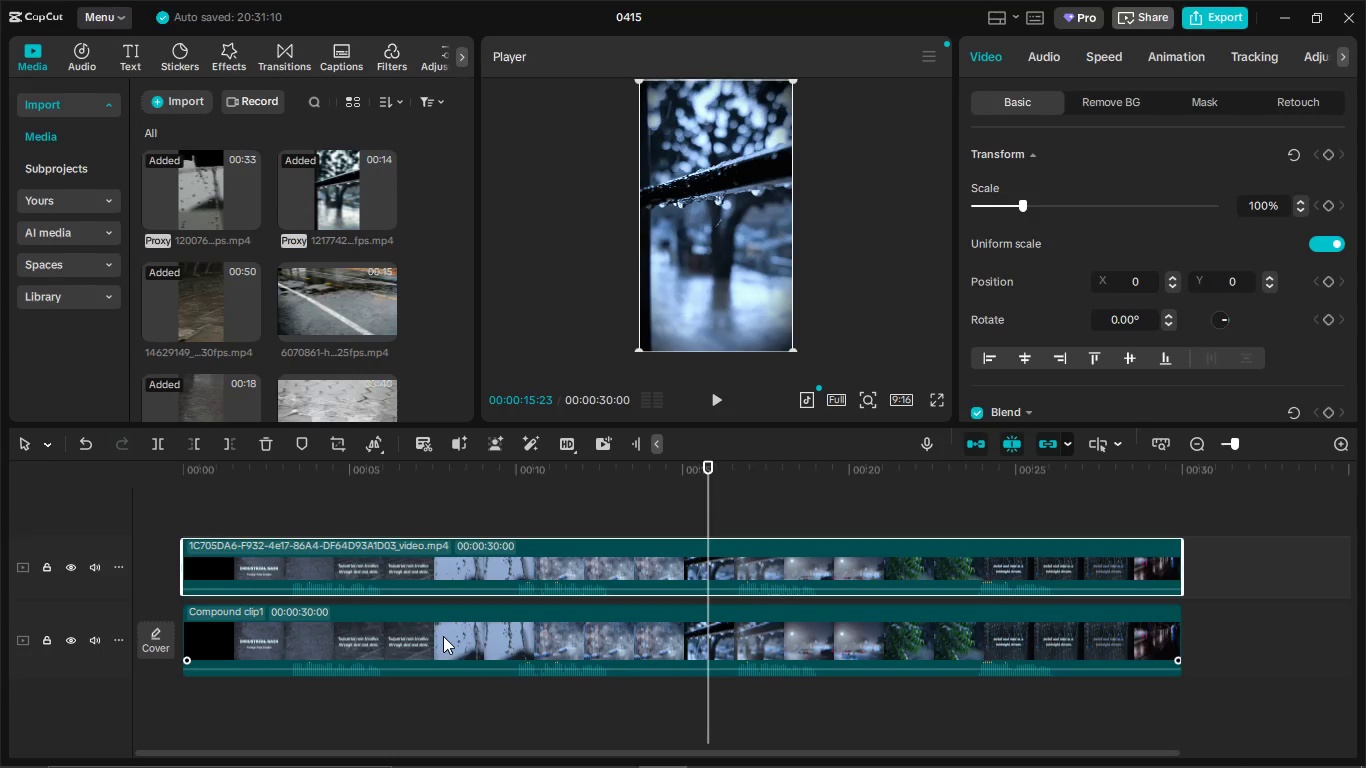 
left_click([443, 636])
 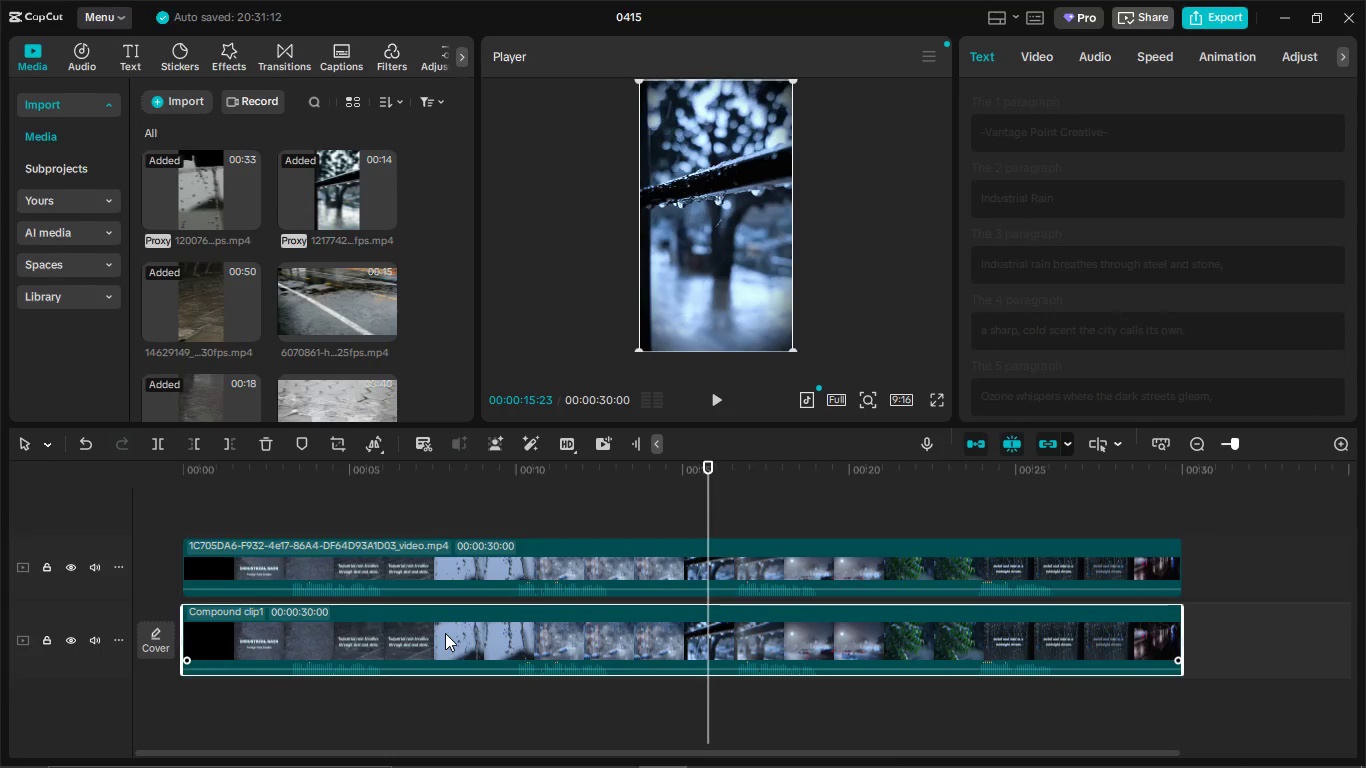 
key(Backspace)
 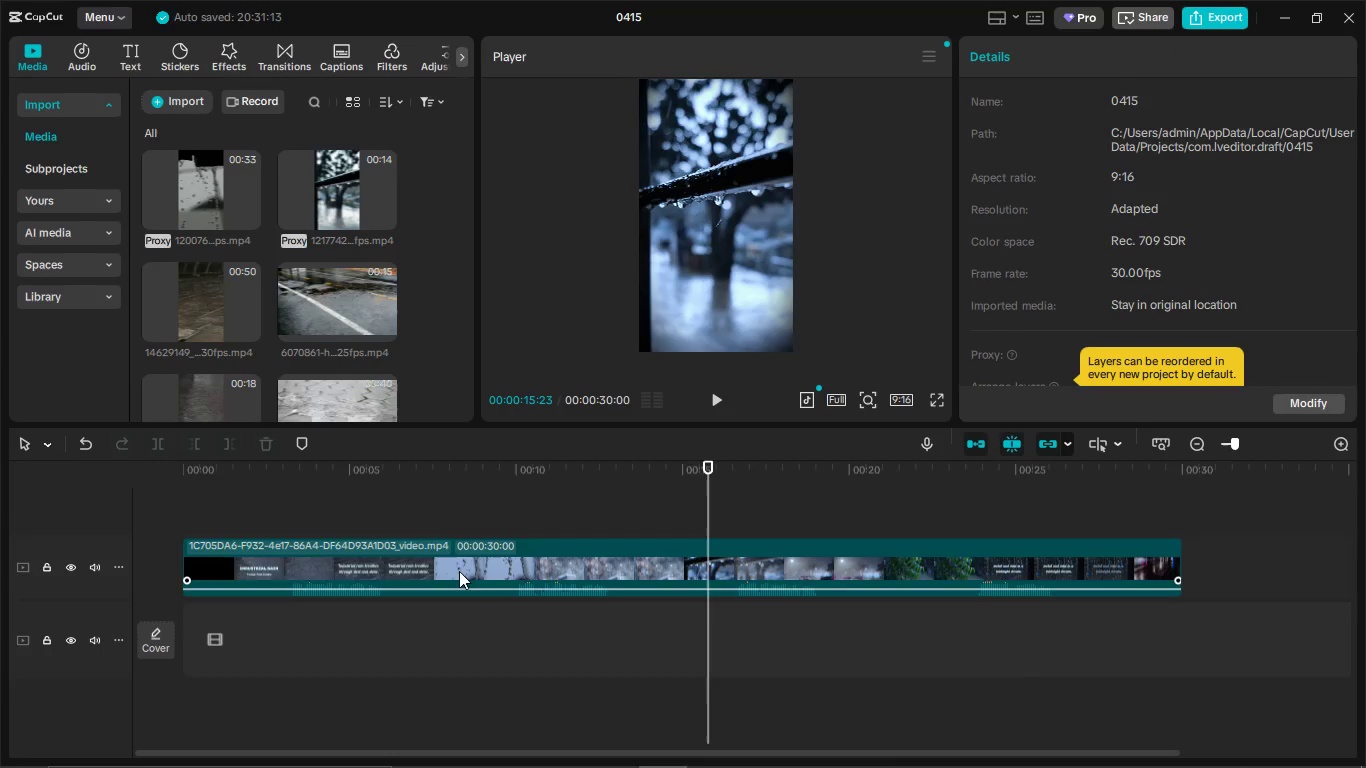 
left_click_drag(start_coordinate=[460, 557], to_coordinate=[449, 653])
 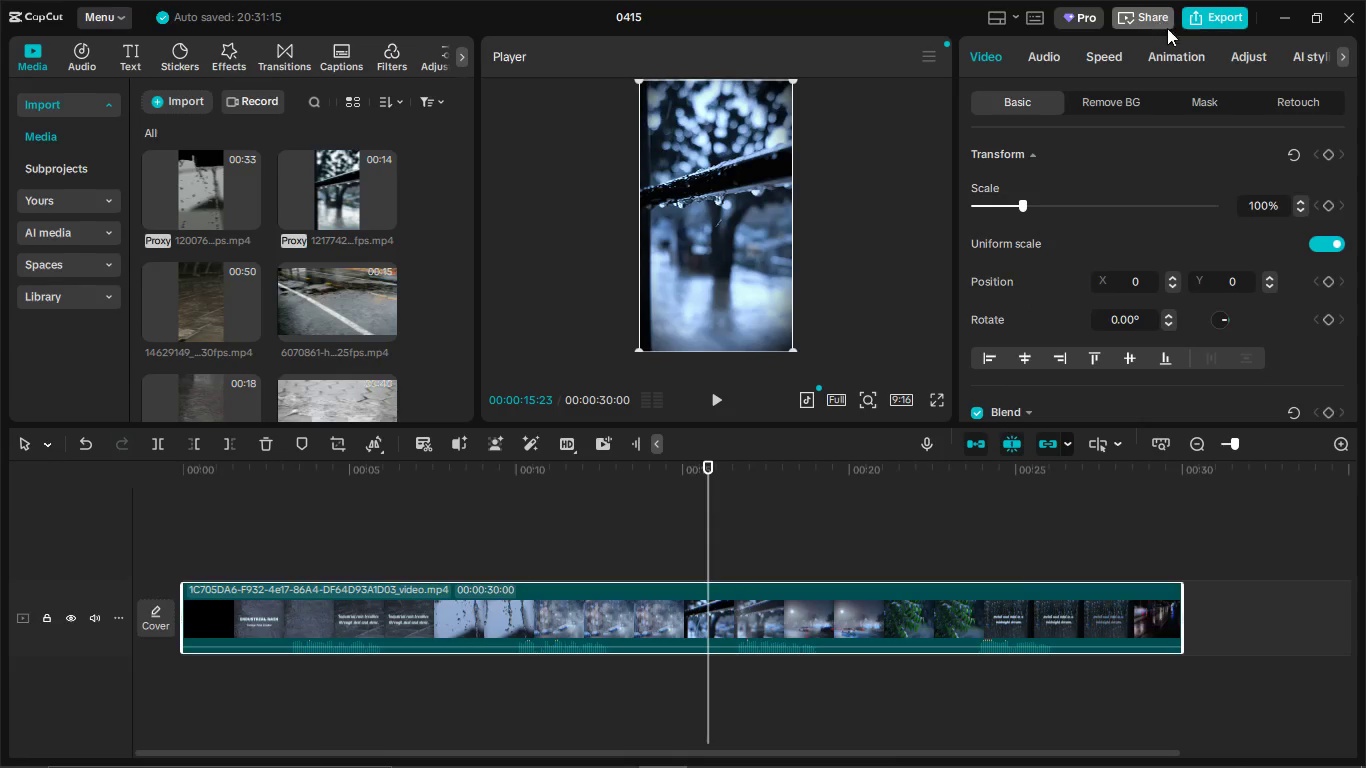 
left_click([1202, 15])
 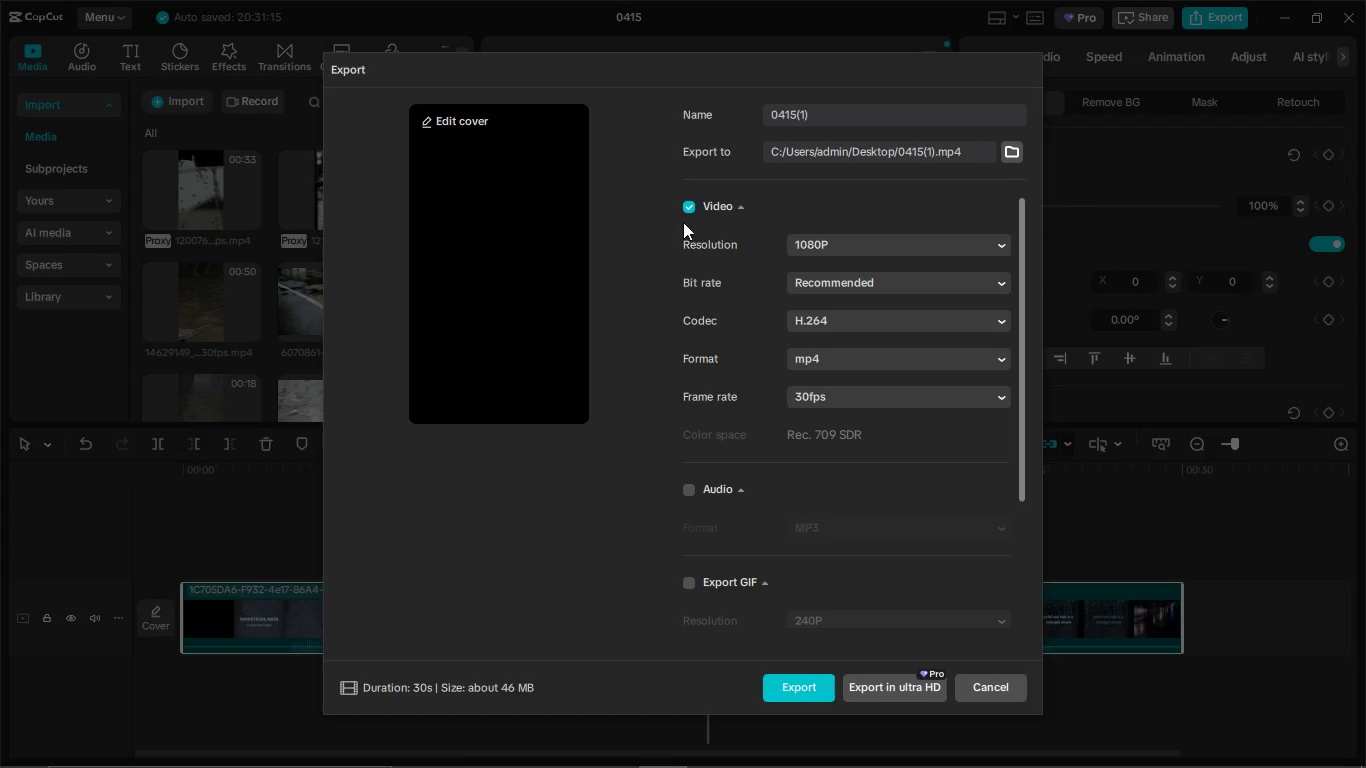 
left_click([688, 492])
 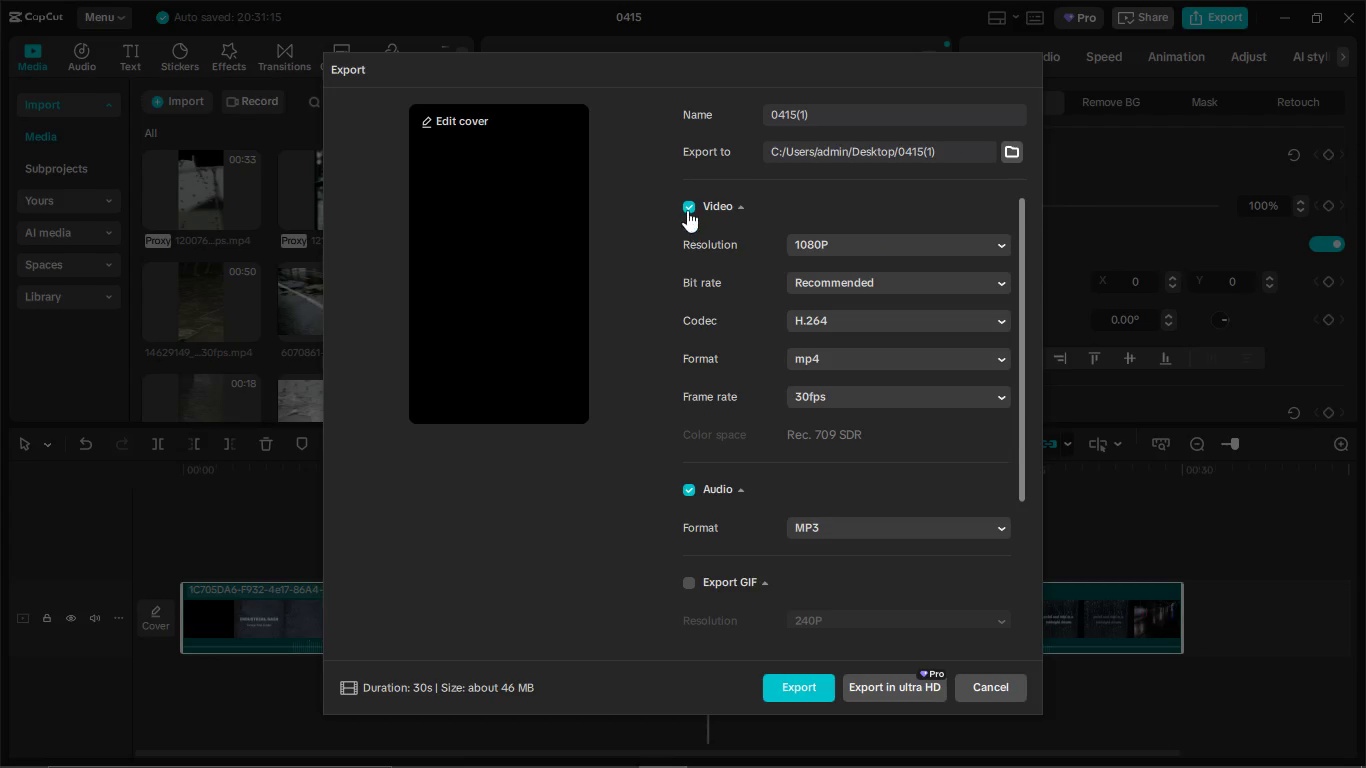 
left_click([687, 208])
 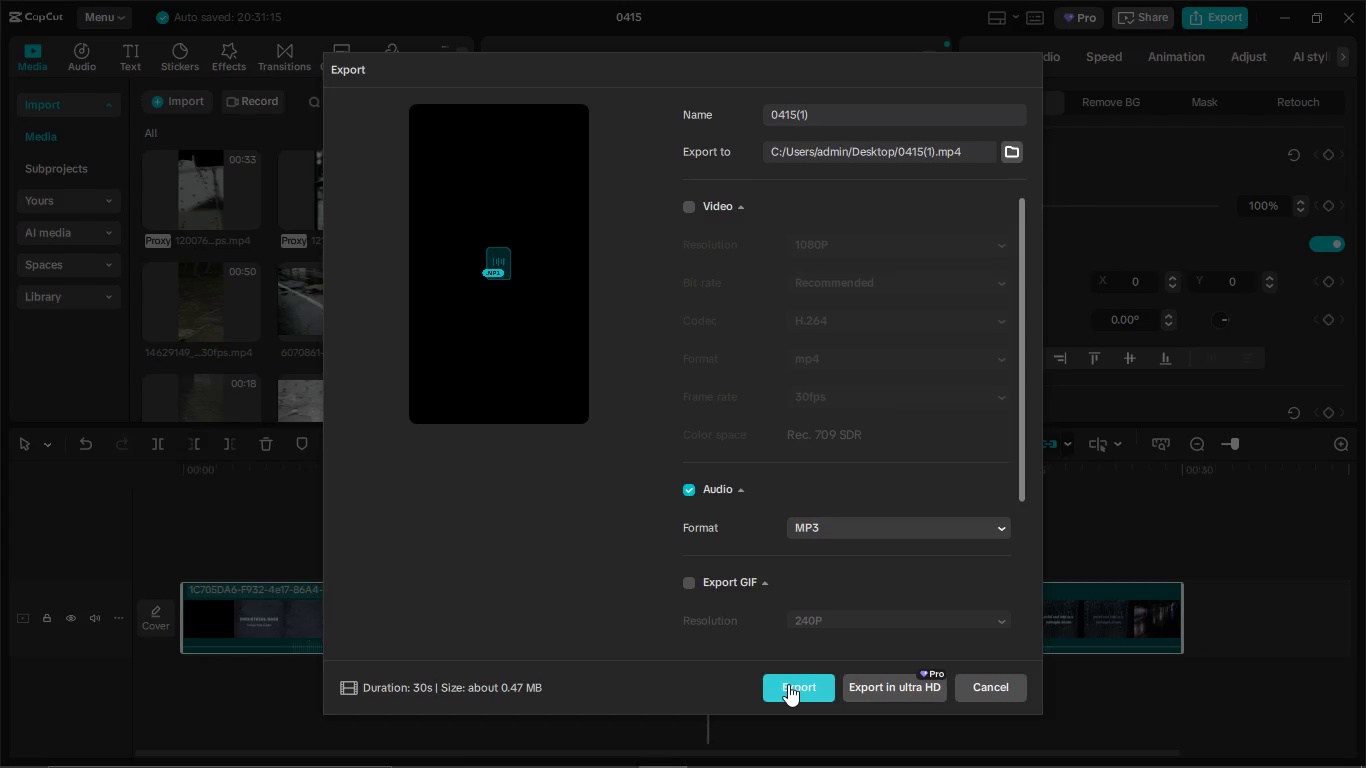 
left_click([788, 684])
 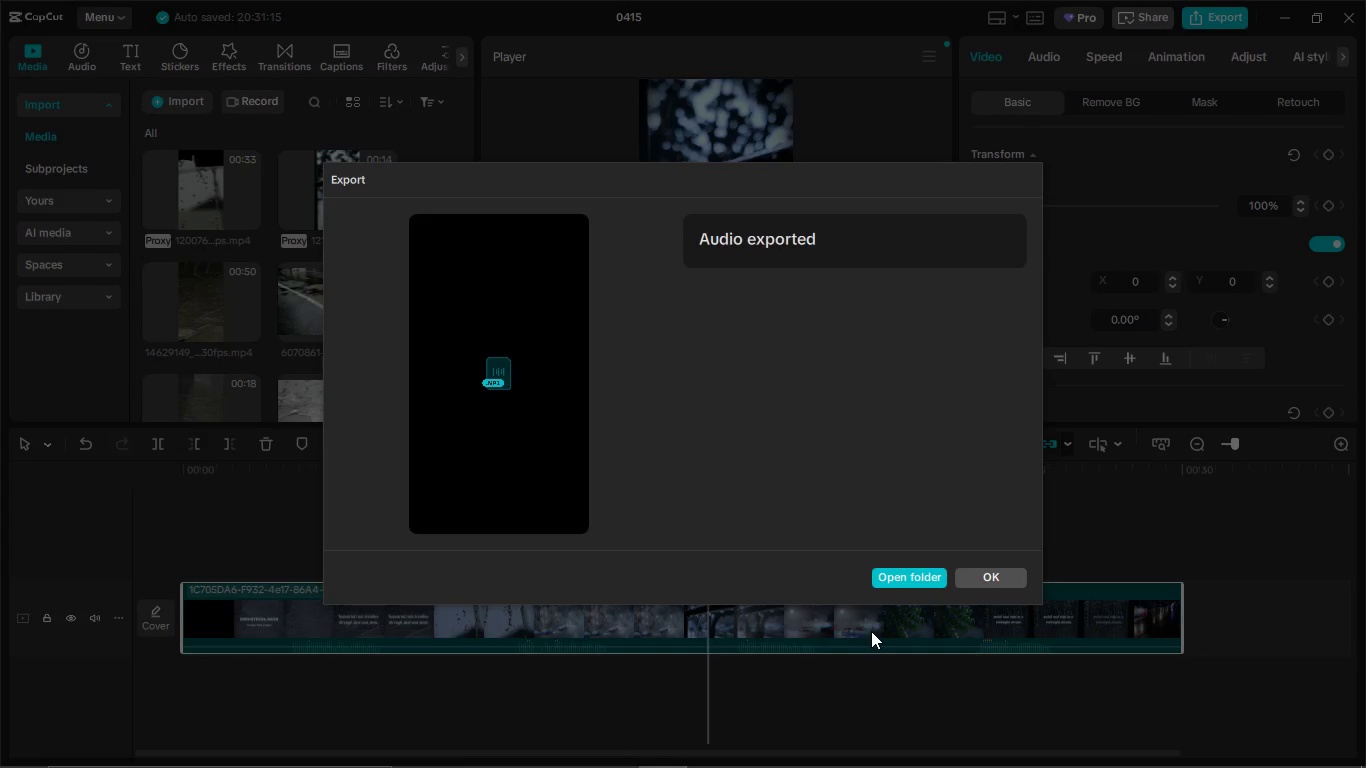 
wait(18.16)
 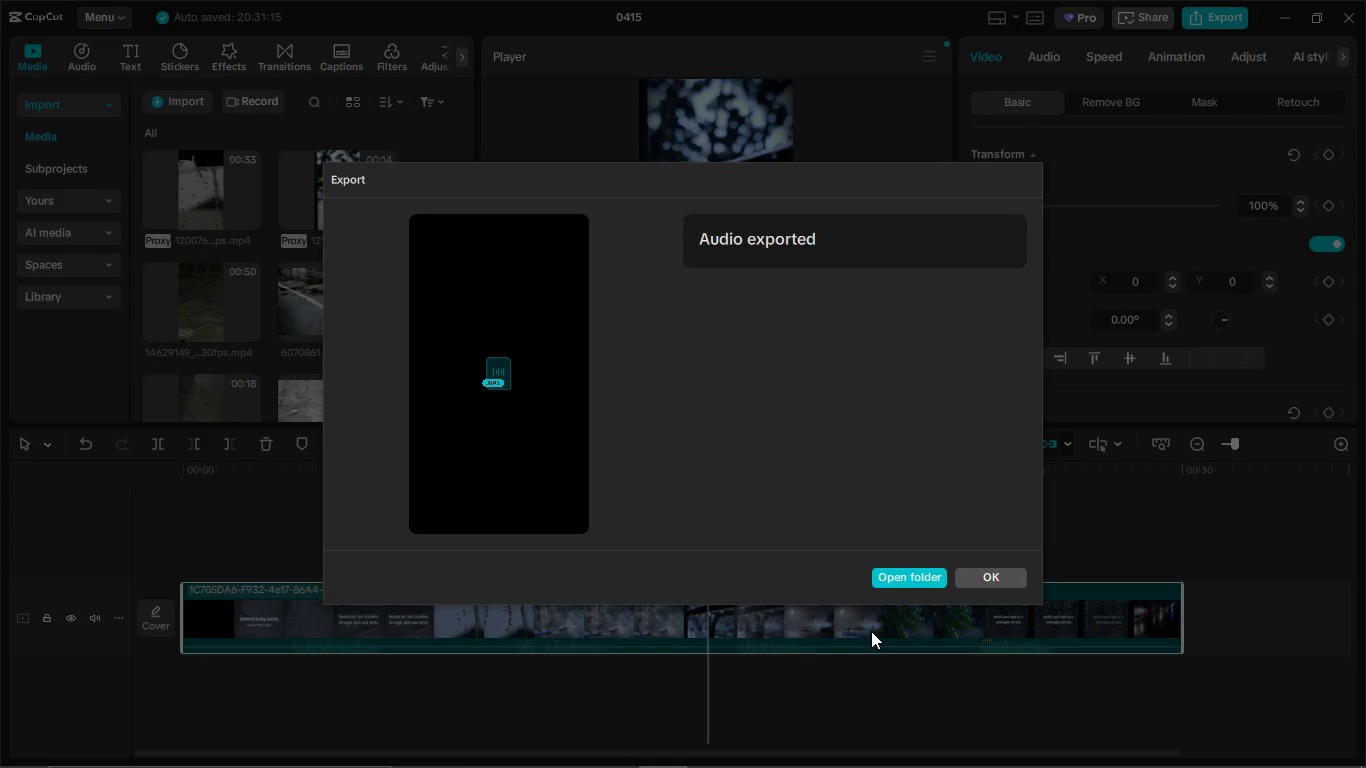 
left_click([923, 580])
 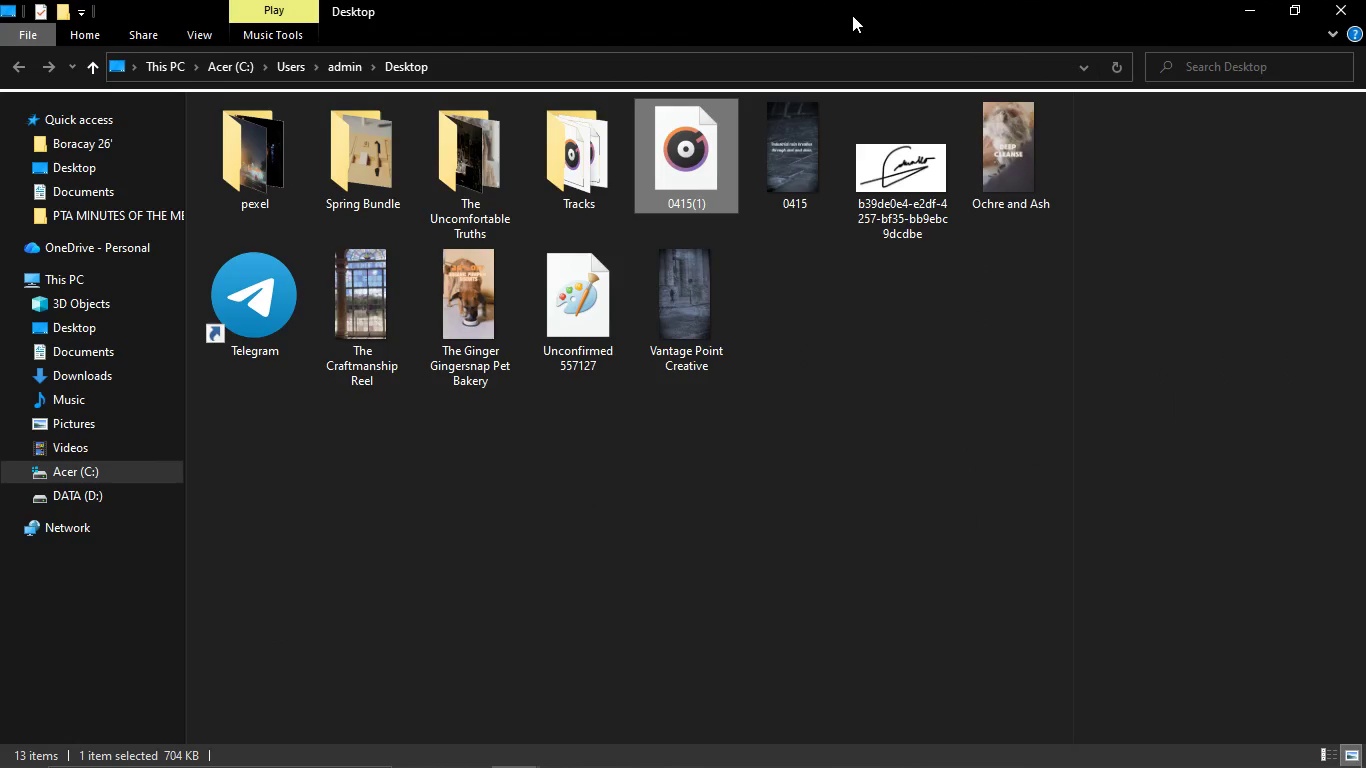 
wait(11.89)
 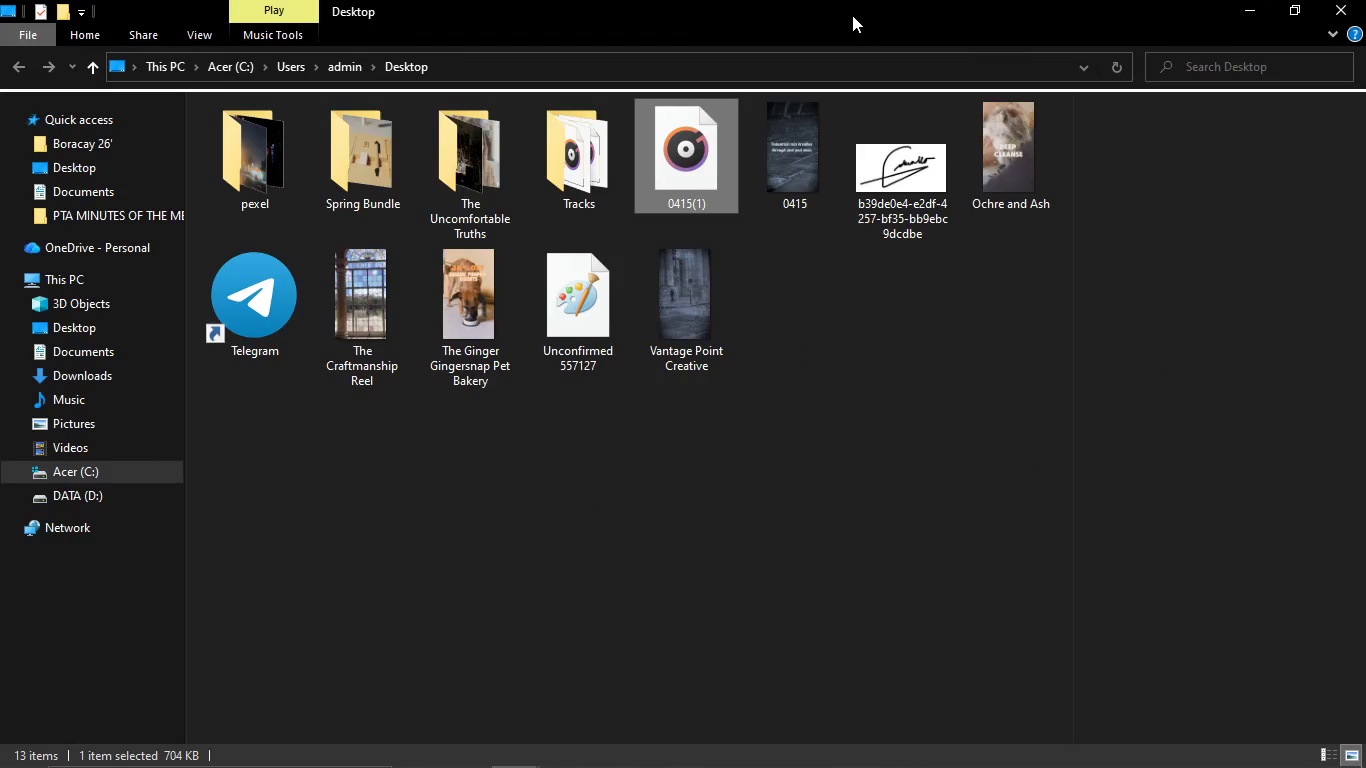 
left_click([771, 756])